 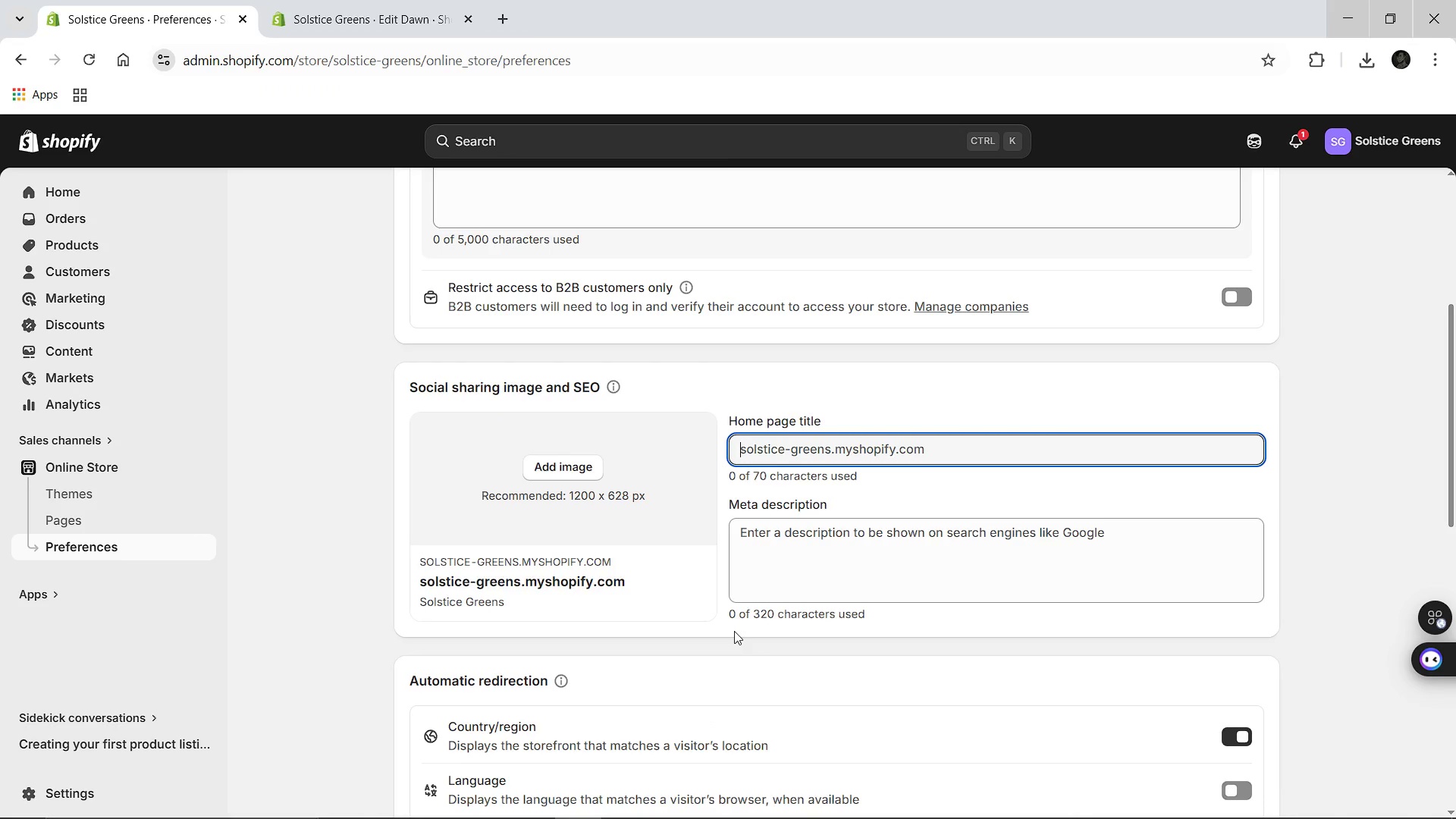 
type(Solistice)
 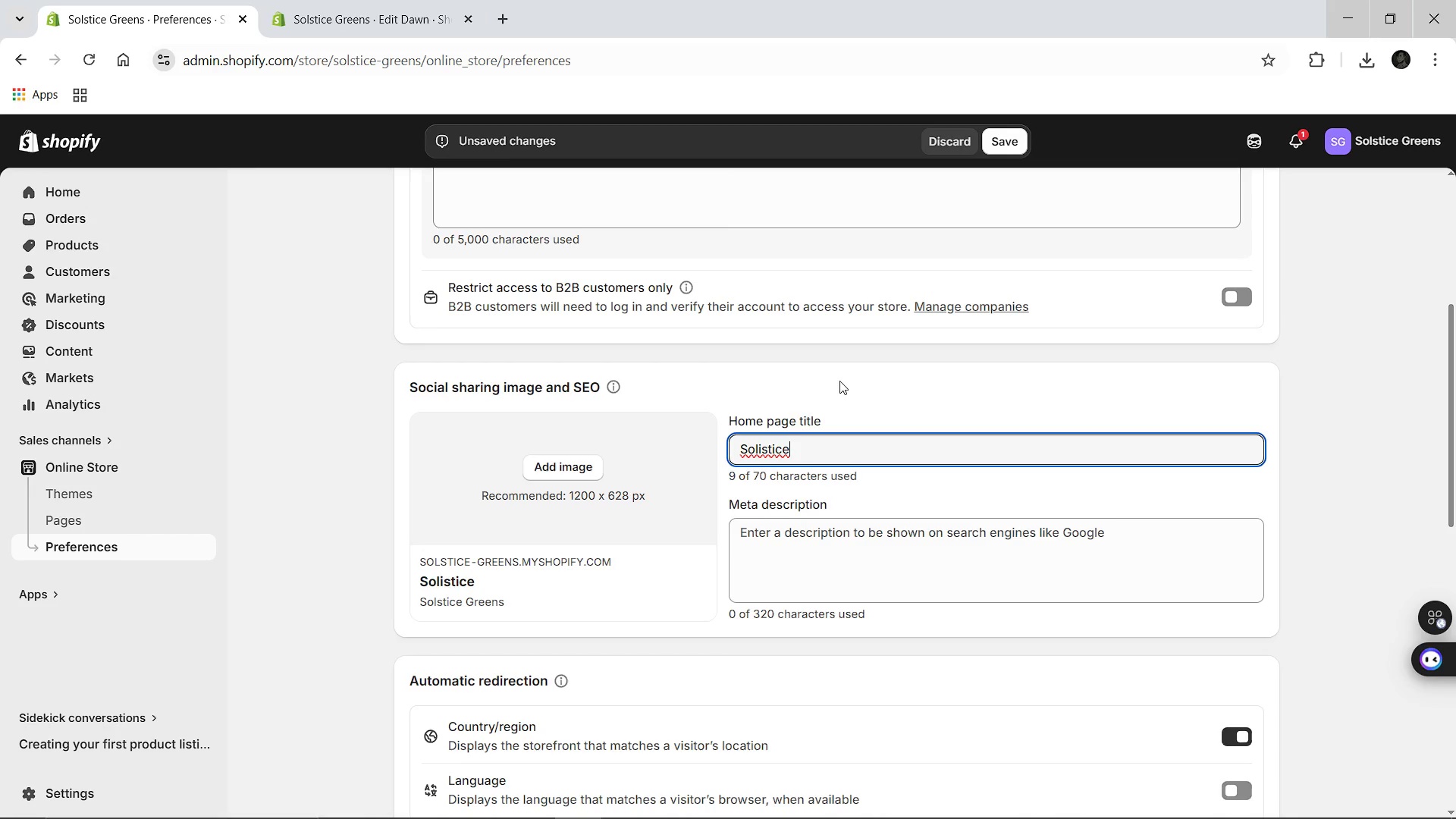 
hold_key(key=Backspace, duration=0.66)
 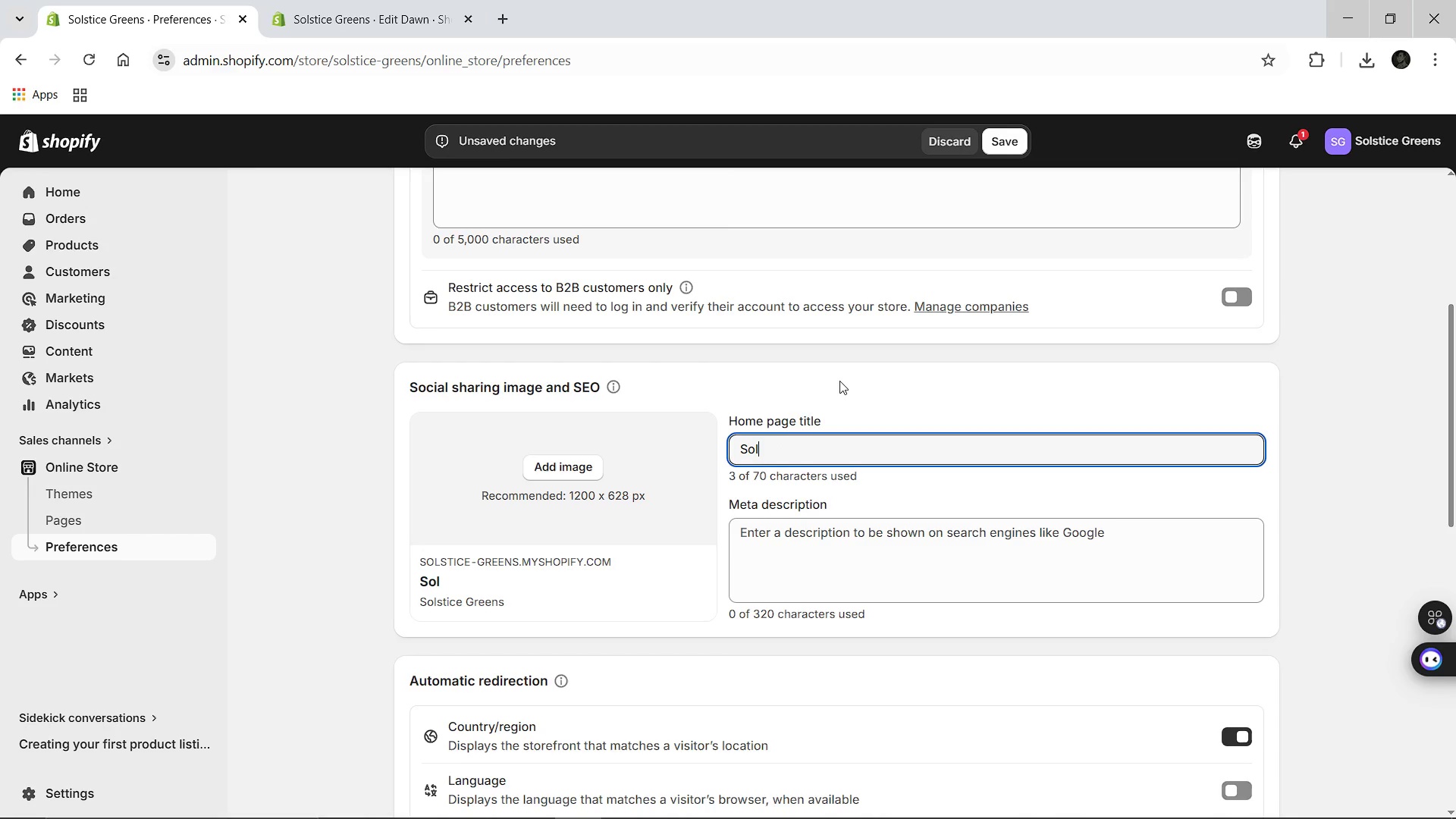 
type(stice Greens [Break]Sustainable Indoor Gardening & Solar Tech)
 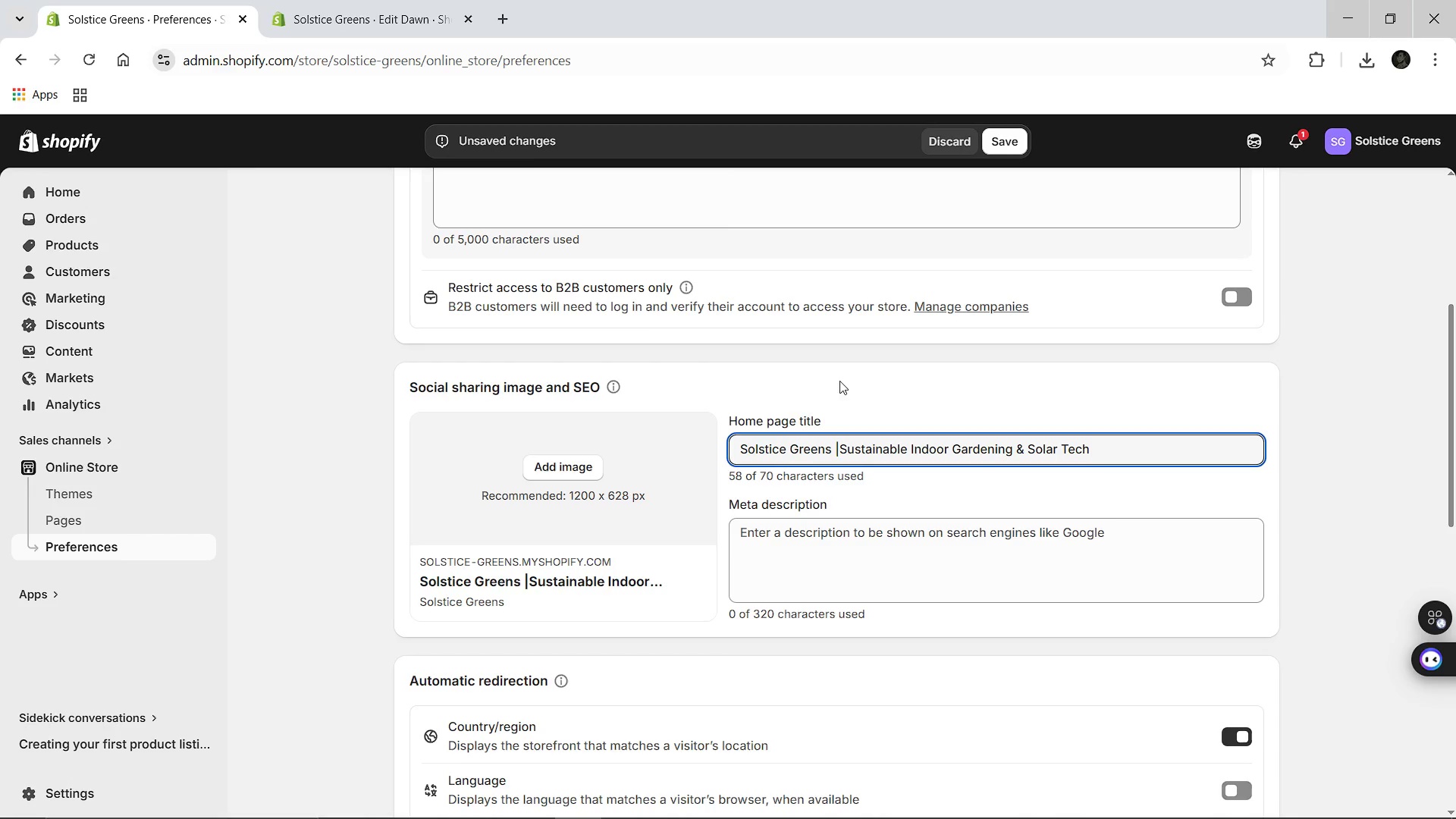 
left_click([787, 552])
 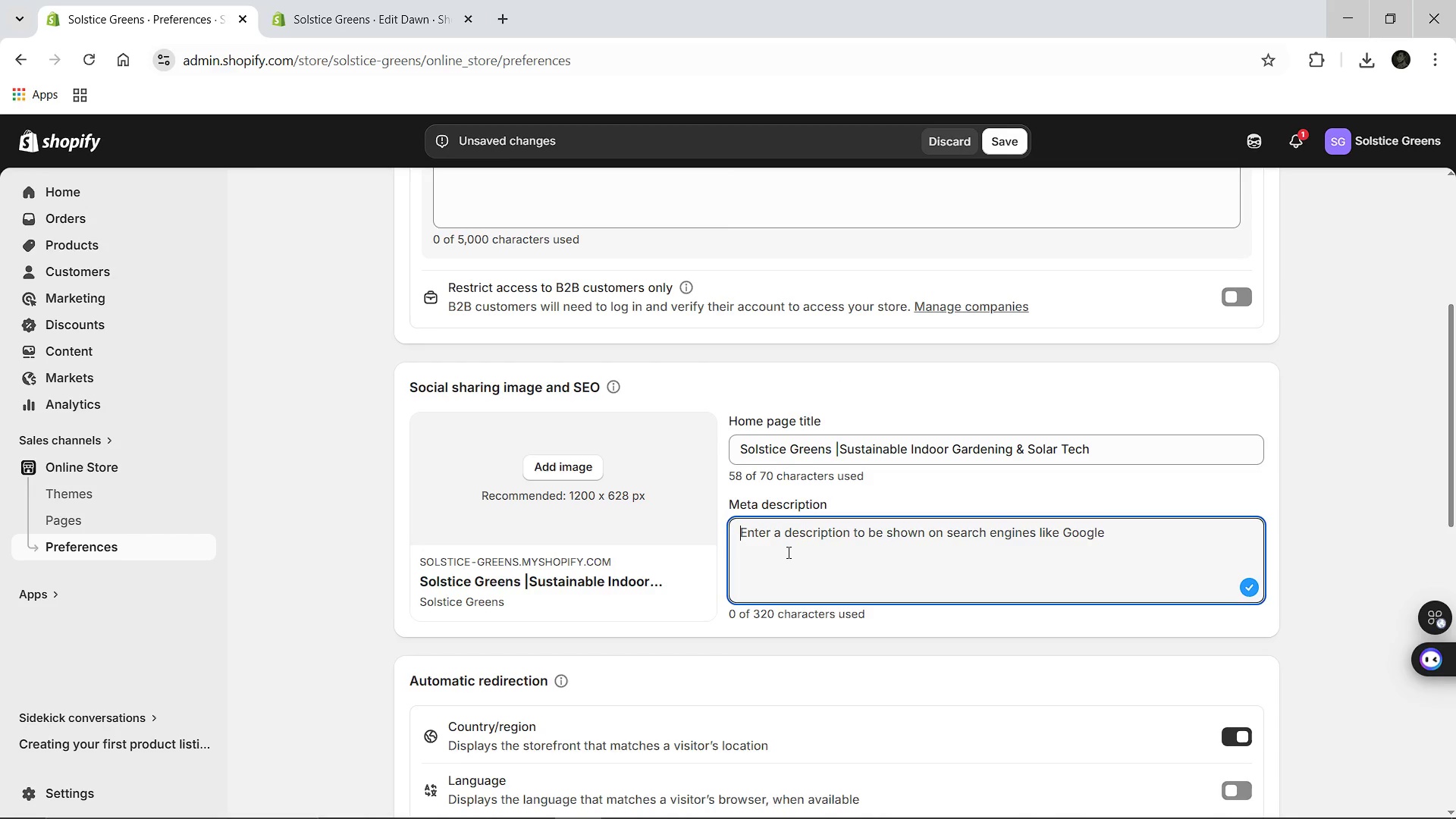 
type(Elevate your workspace with the Aura solar-powered plant light. Sustainable, minimalist tech desige)
key(Backspace)
type(ned for the eco-conscious urban proffesion)
key(Backspace)
key(Backspace)
key(Backspace)
key(Backspace)
key(Backspace)
key(Backspace)
type(essionals.)
 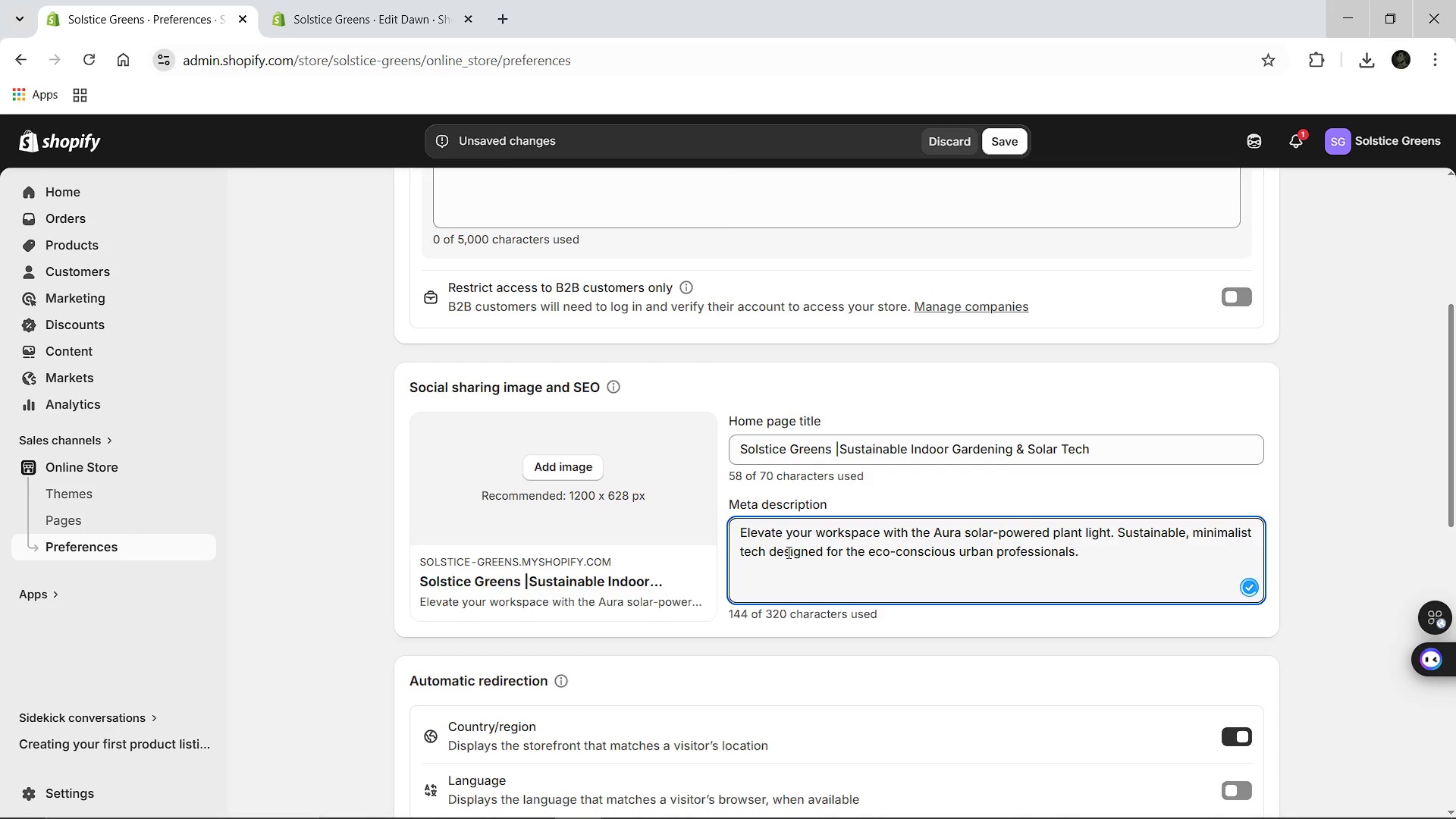 
wait(9.16)
 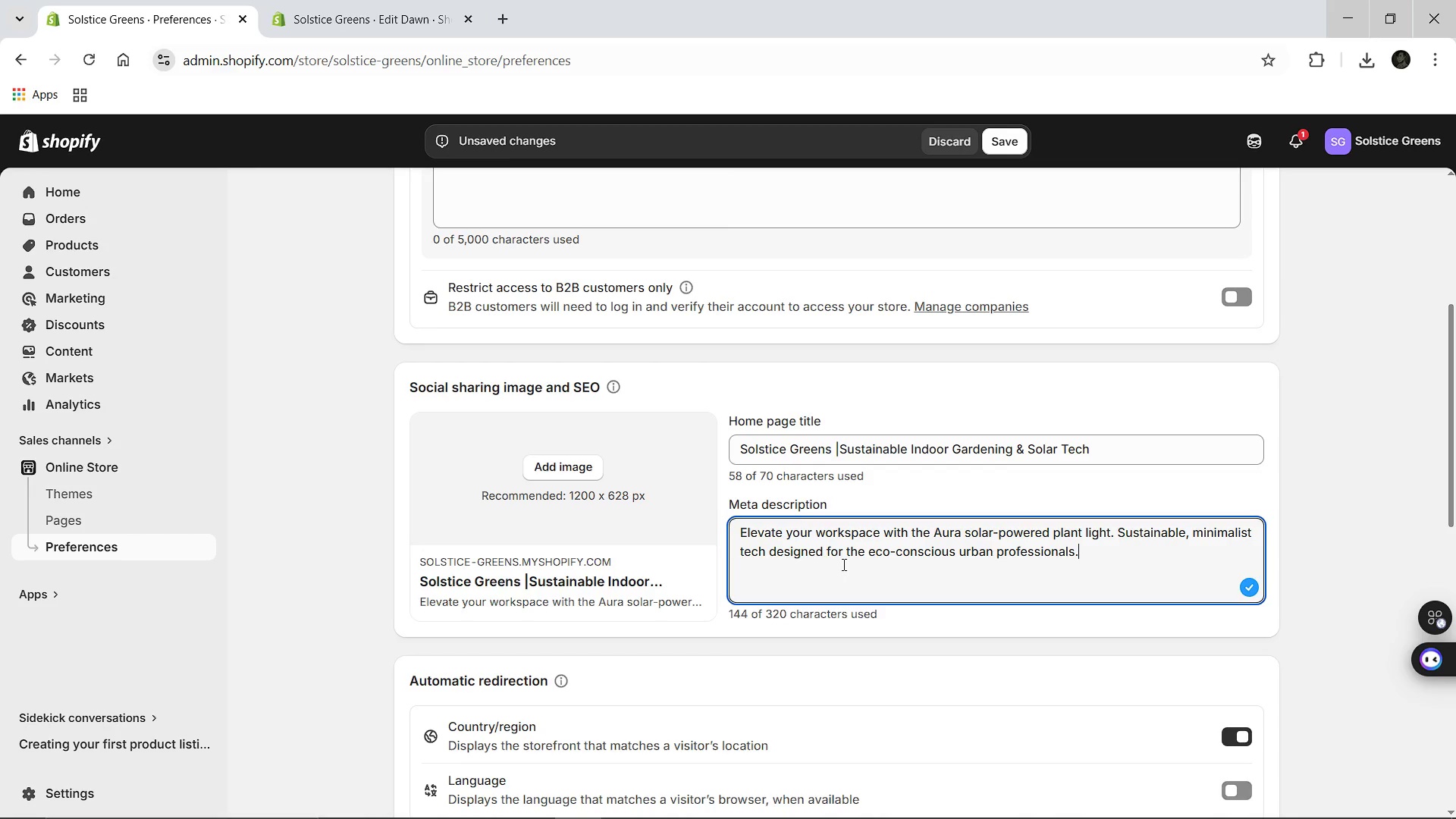 
left_click([1239, 295])
 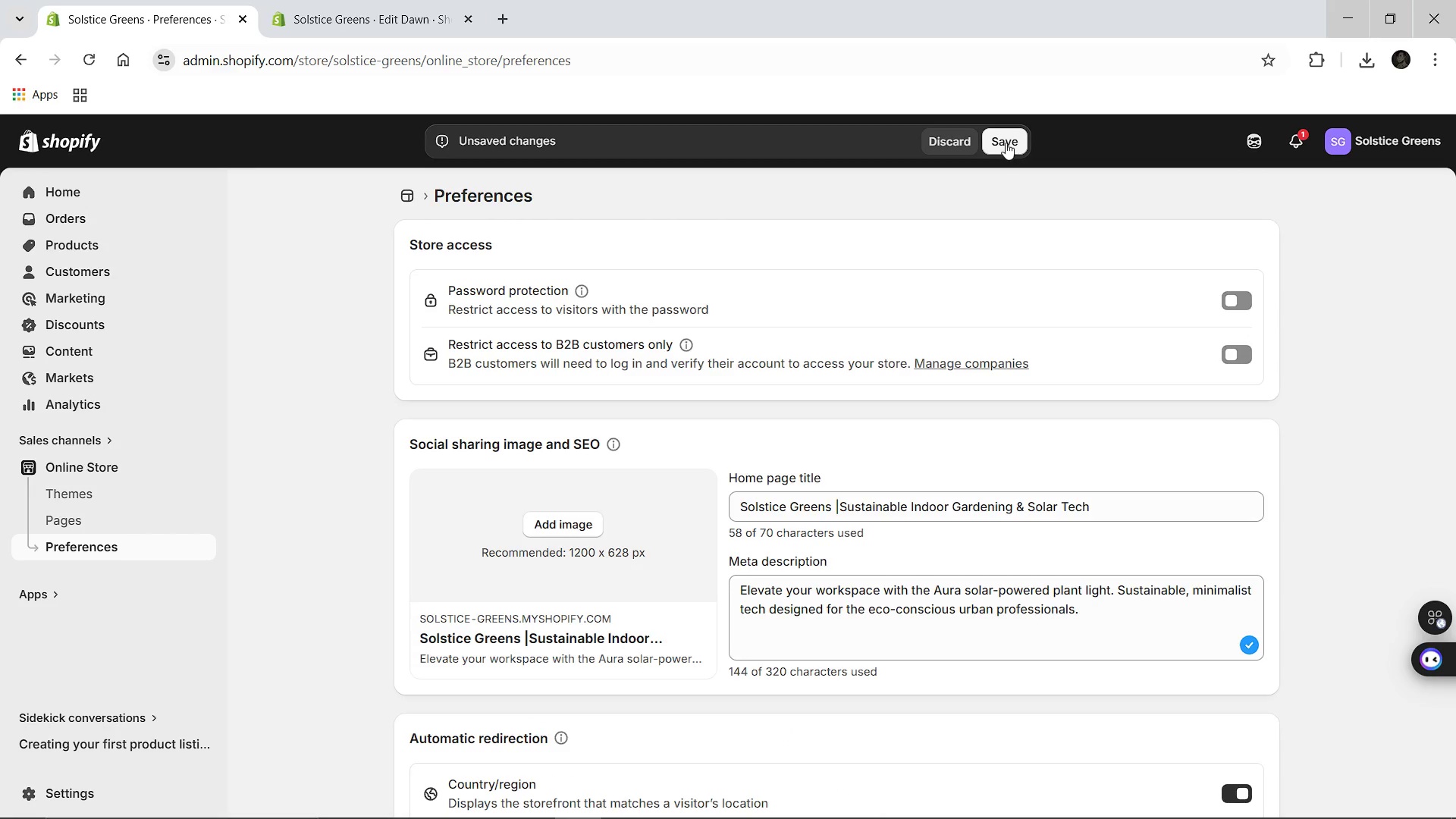 
left_click([1006, 143])
 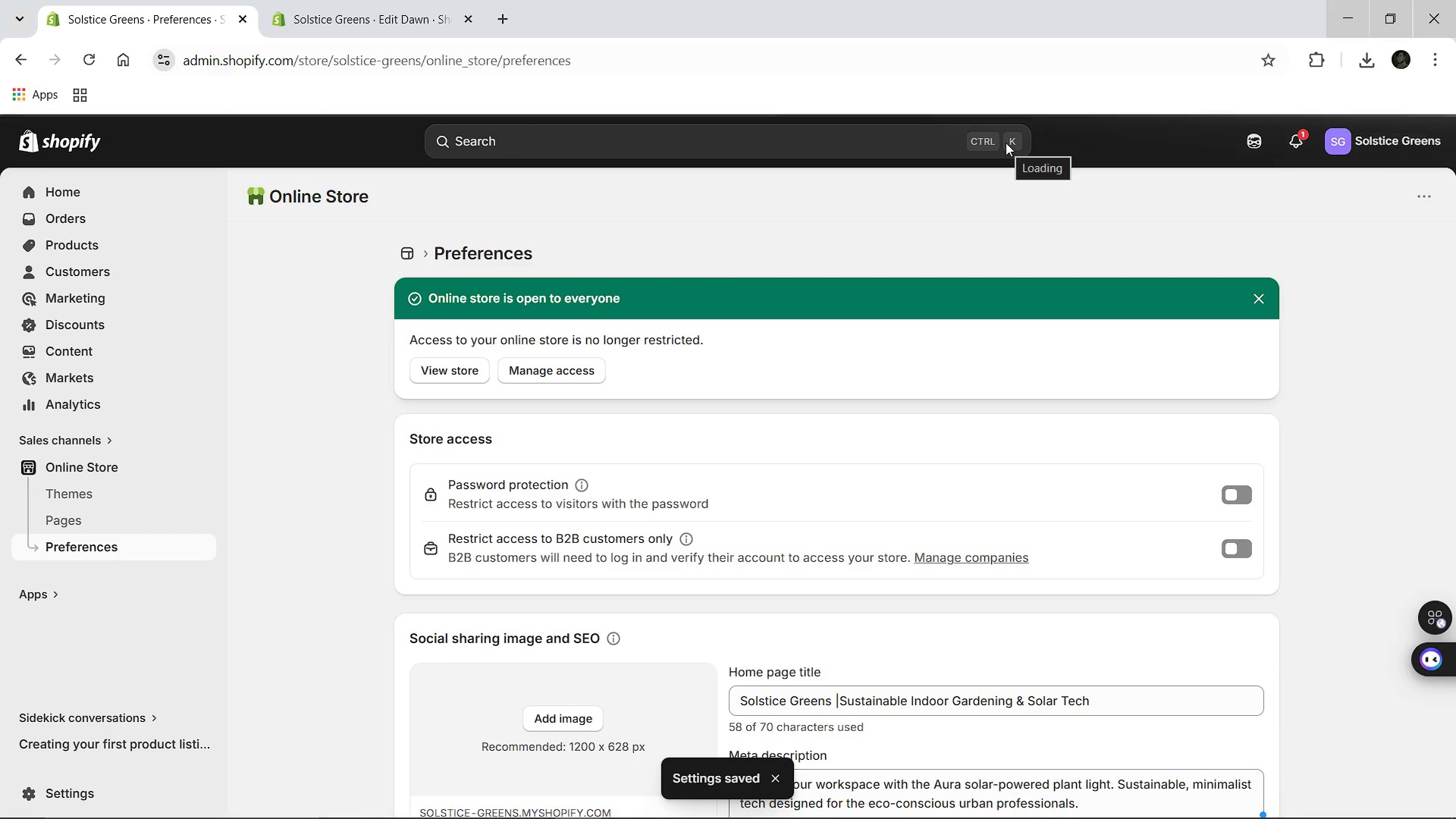 
wait(8.84)
 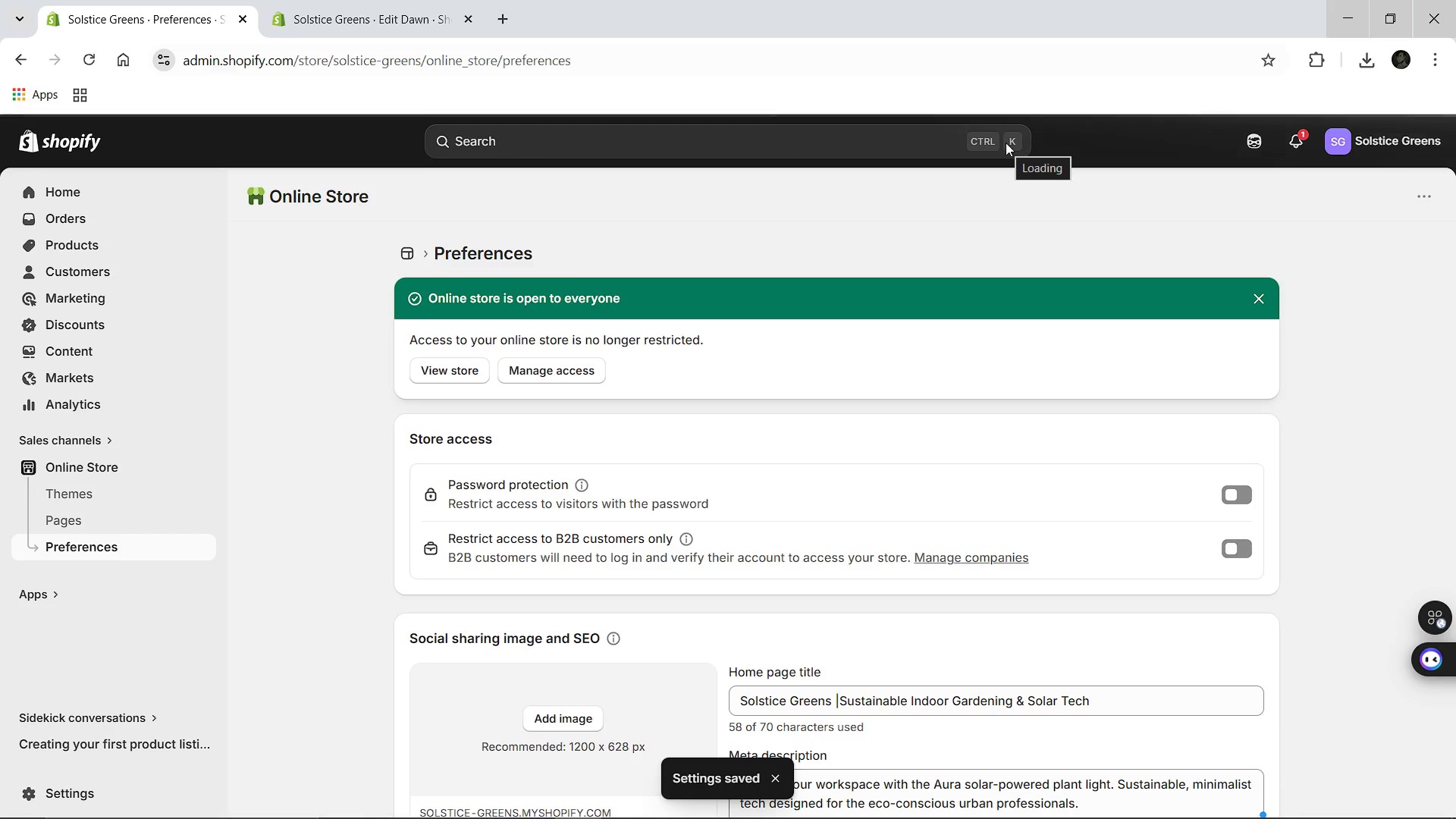 
left_click([70, 235])
 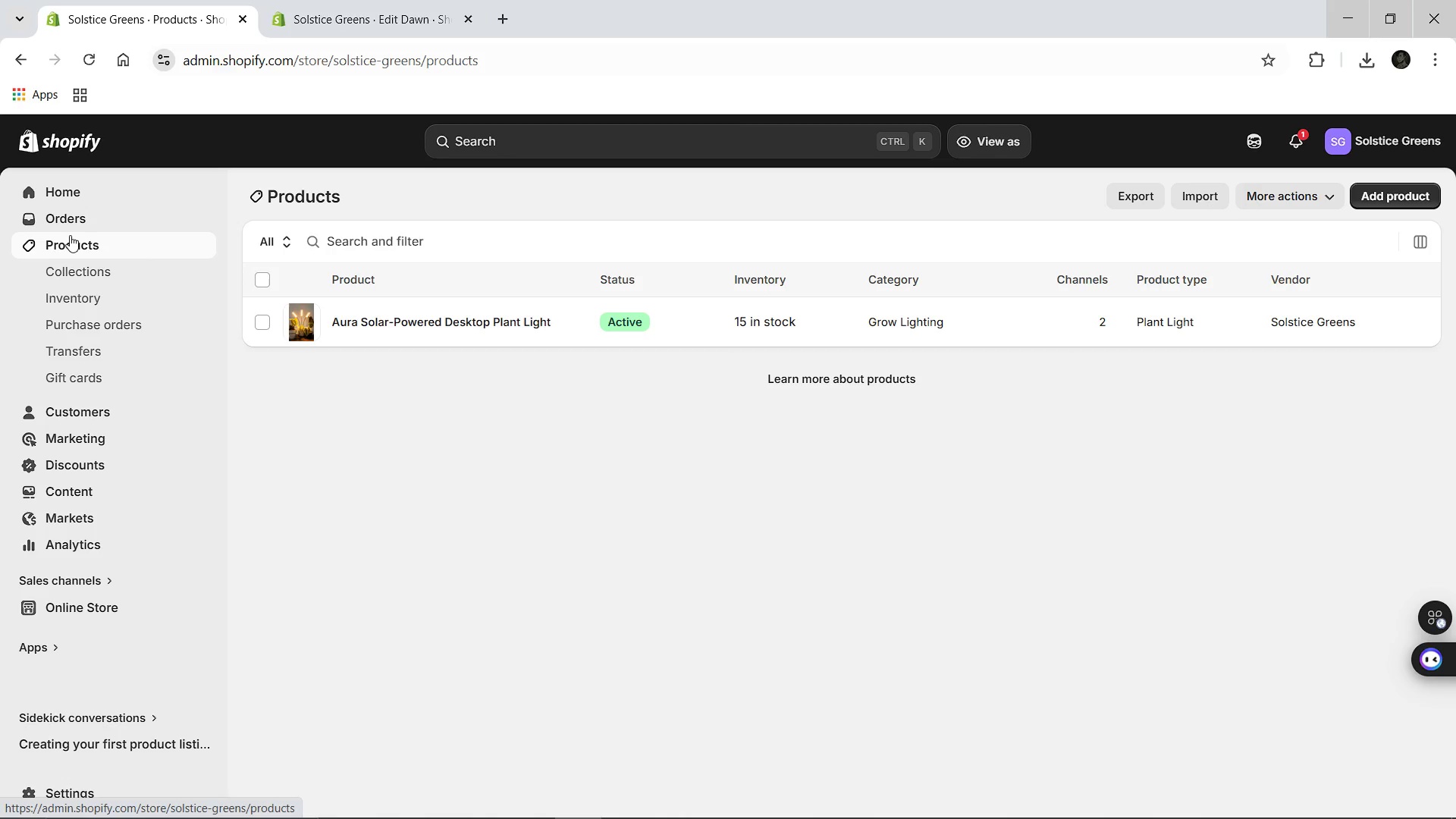 
wait(7.95)
 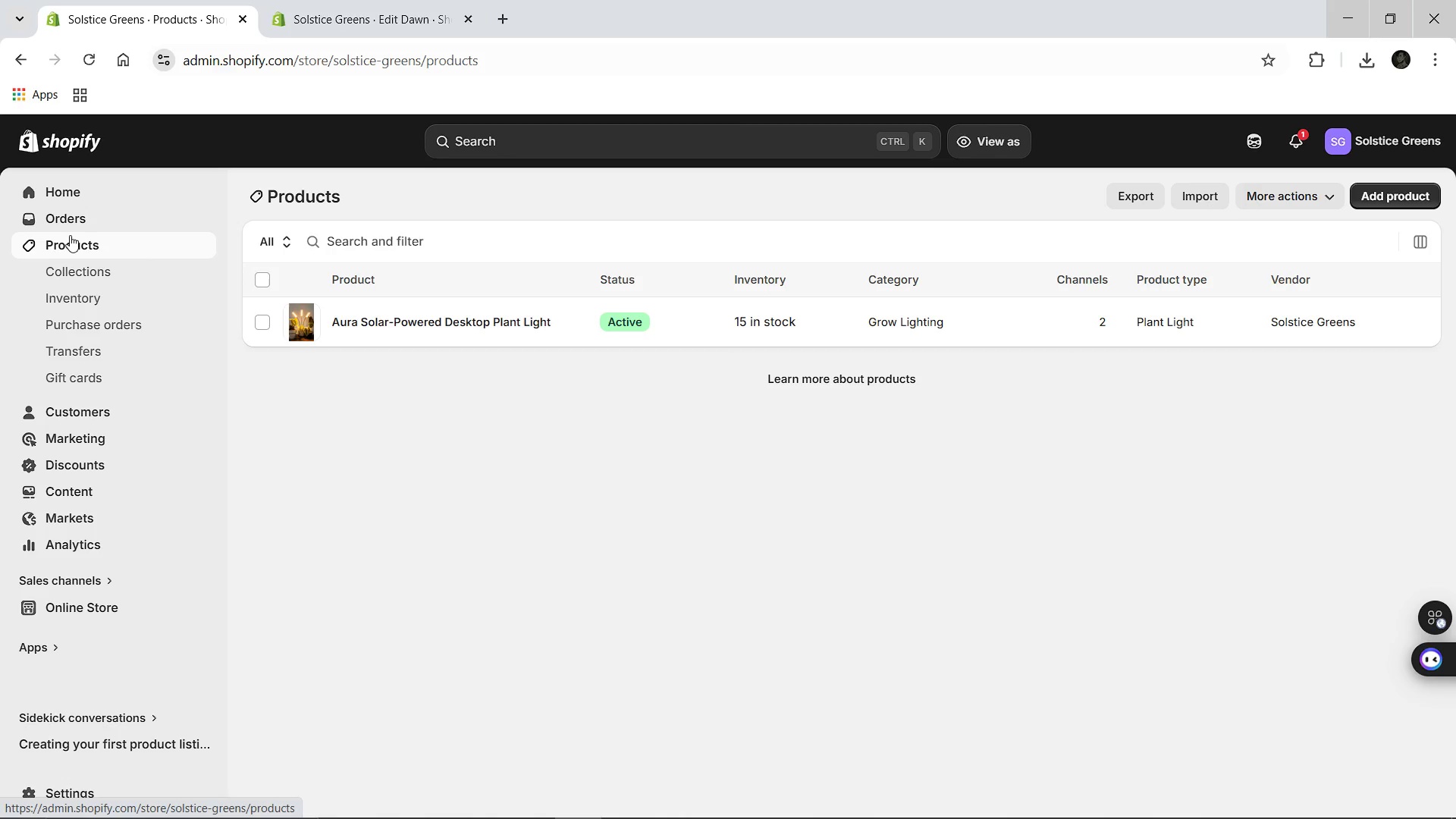 
left_click([375, 318])
 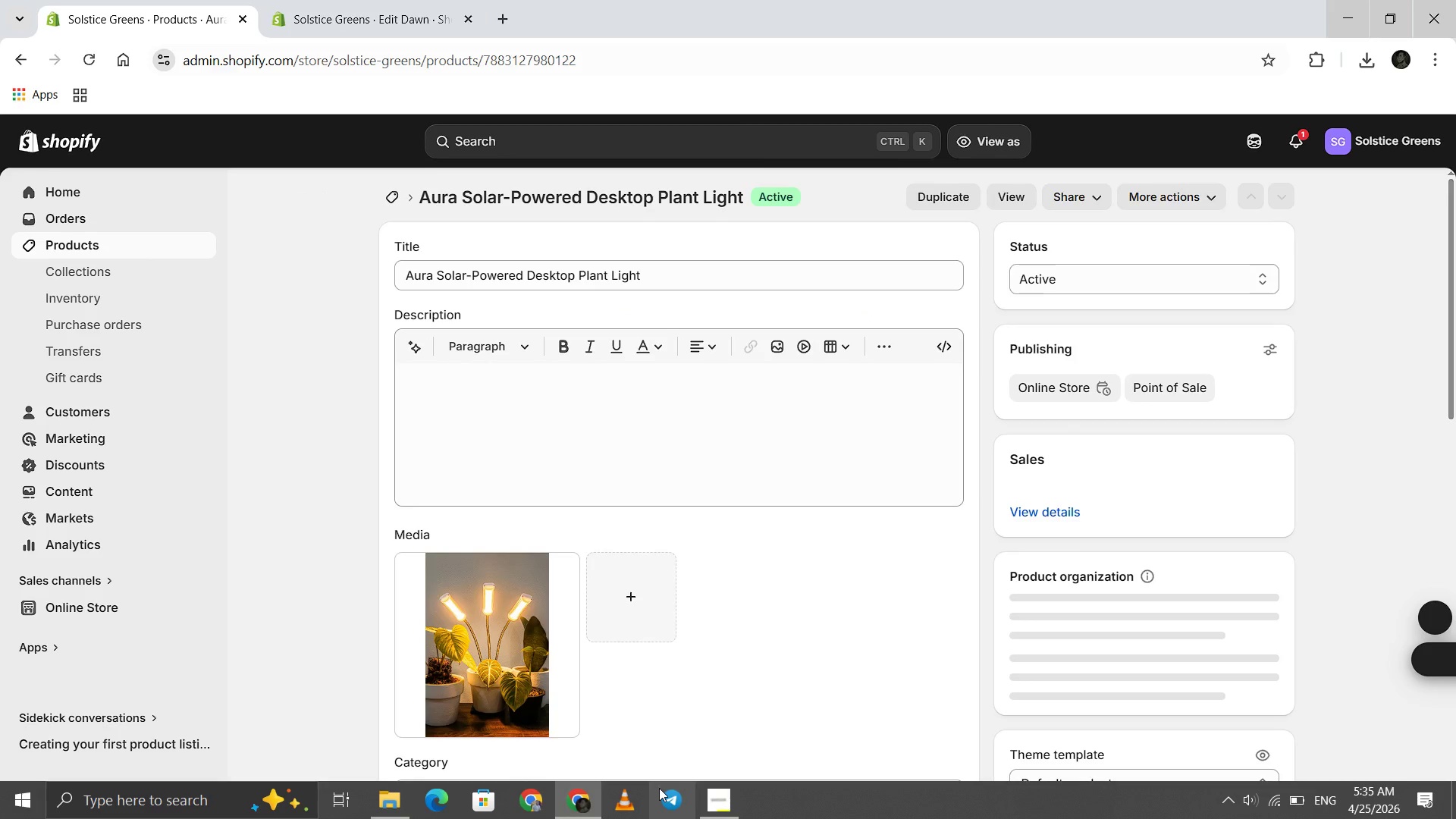 
left_click([701, 795])